 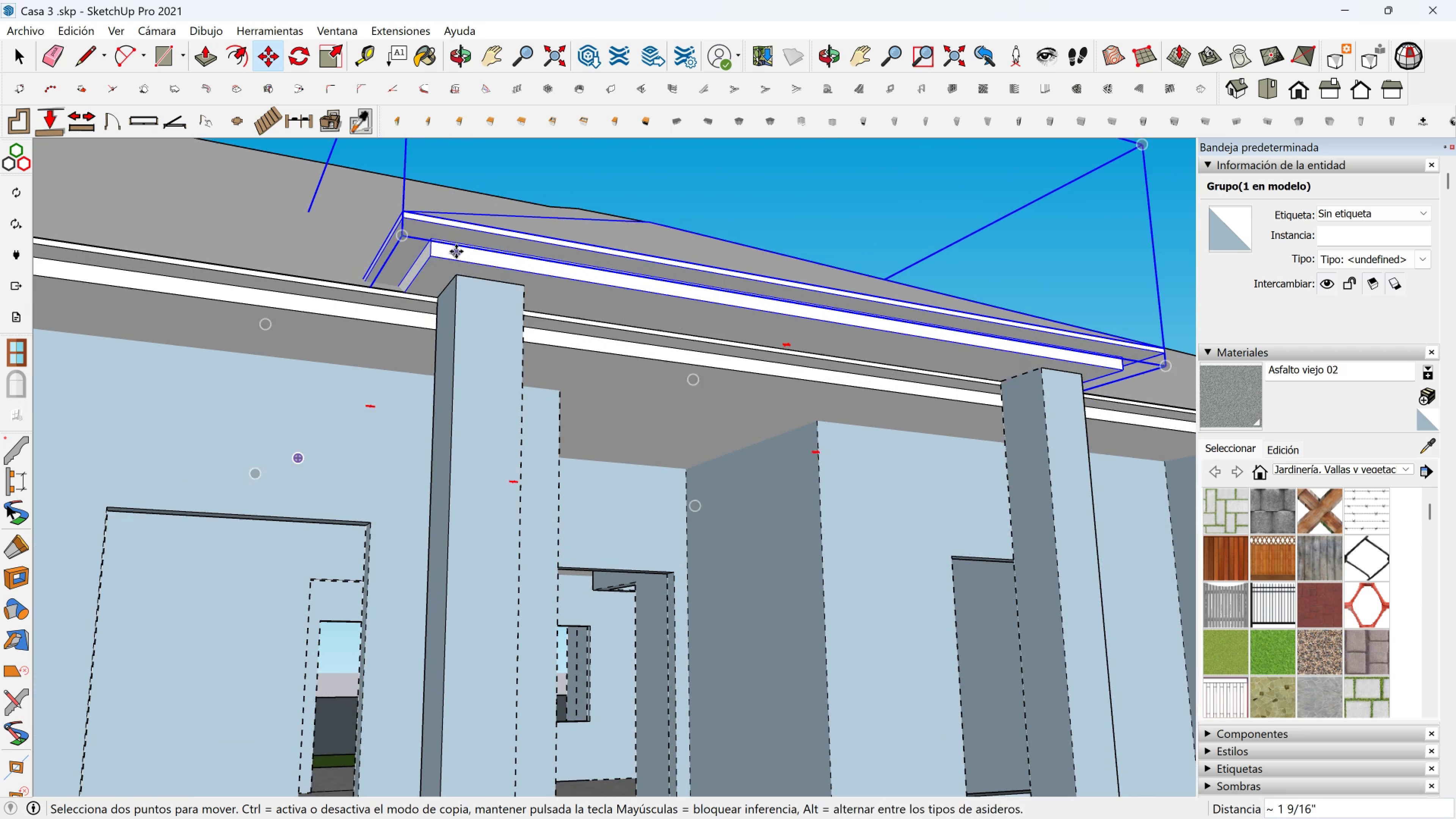 
key(Space)
 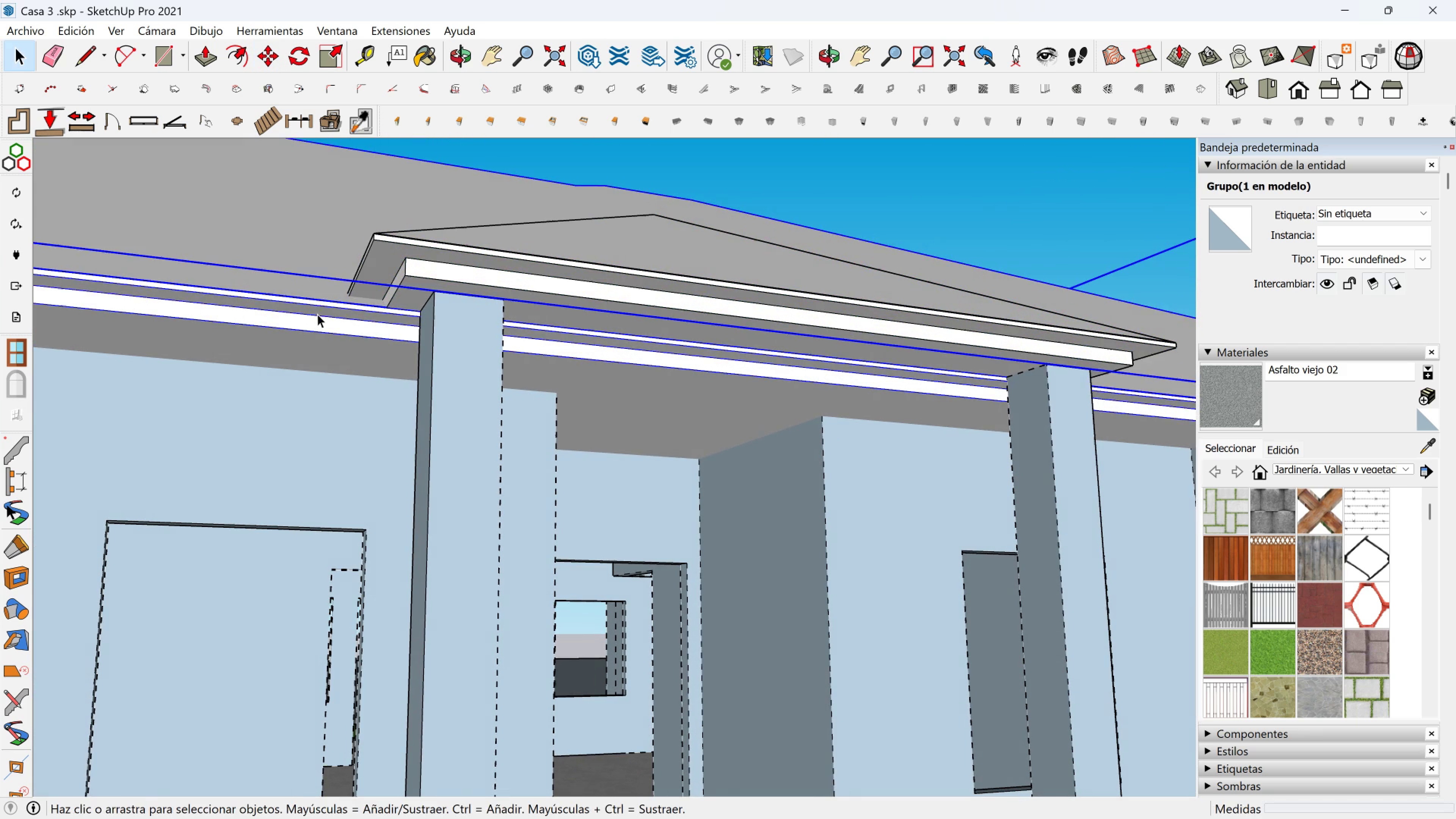 
left_click([317, 314])
 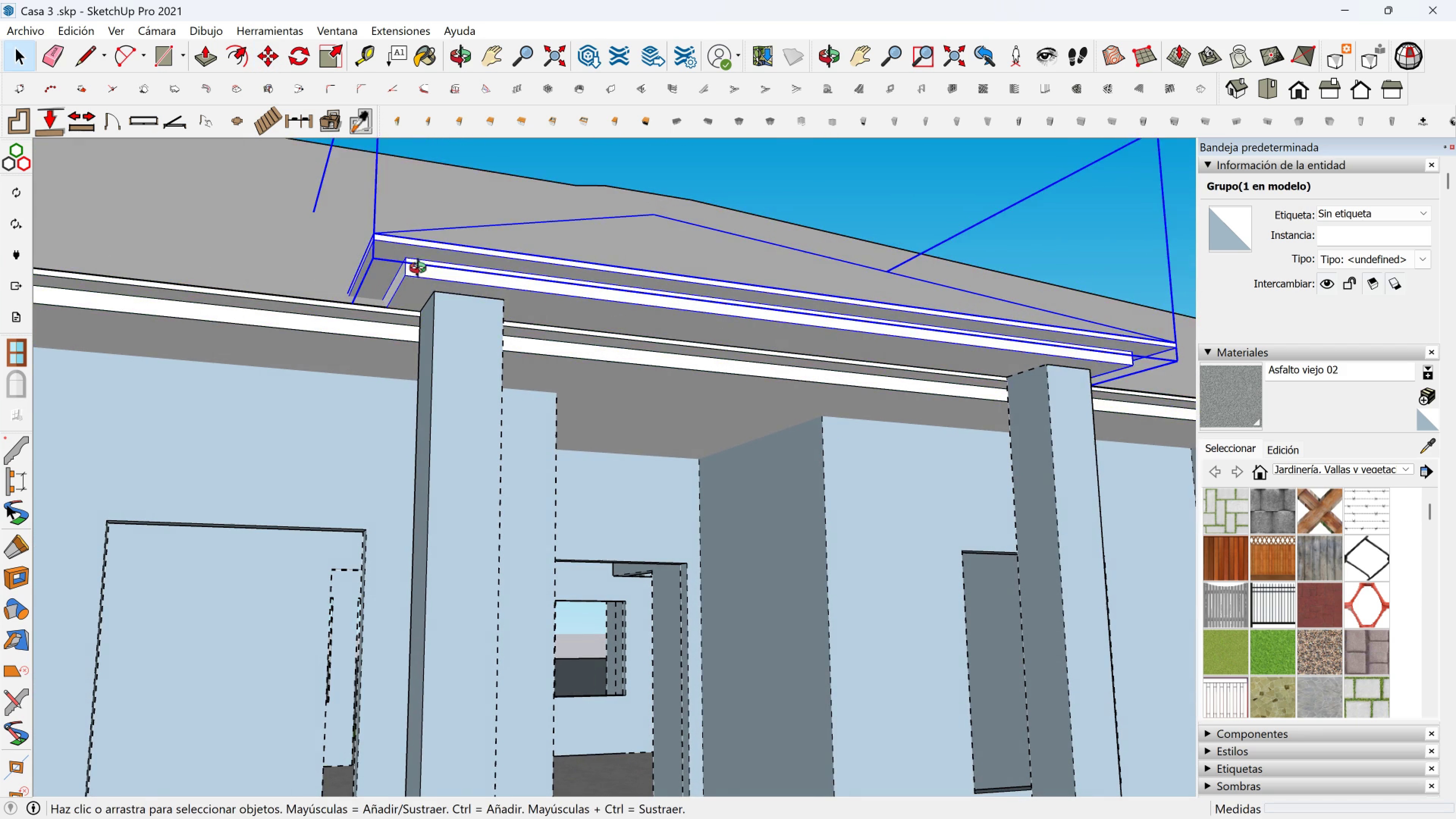 
key(M)
 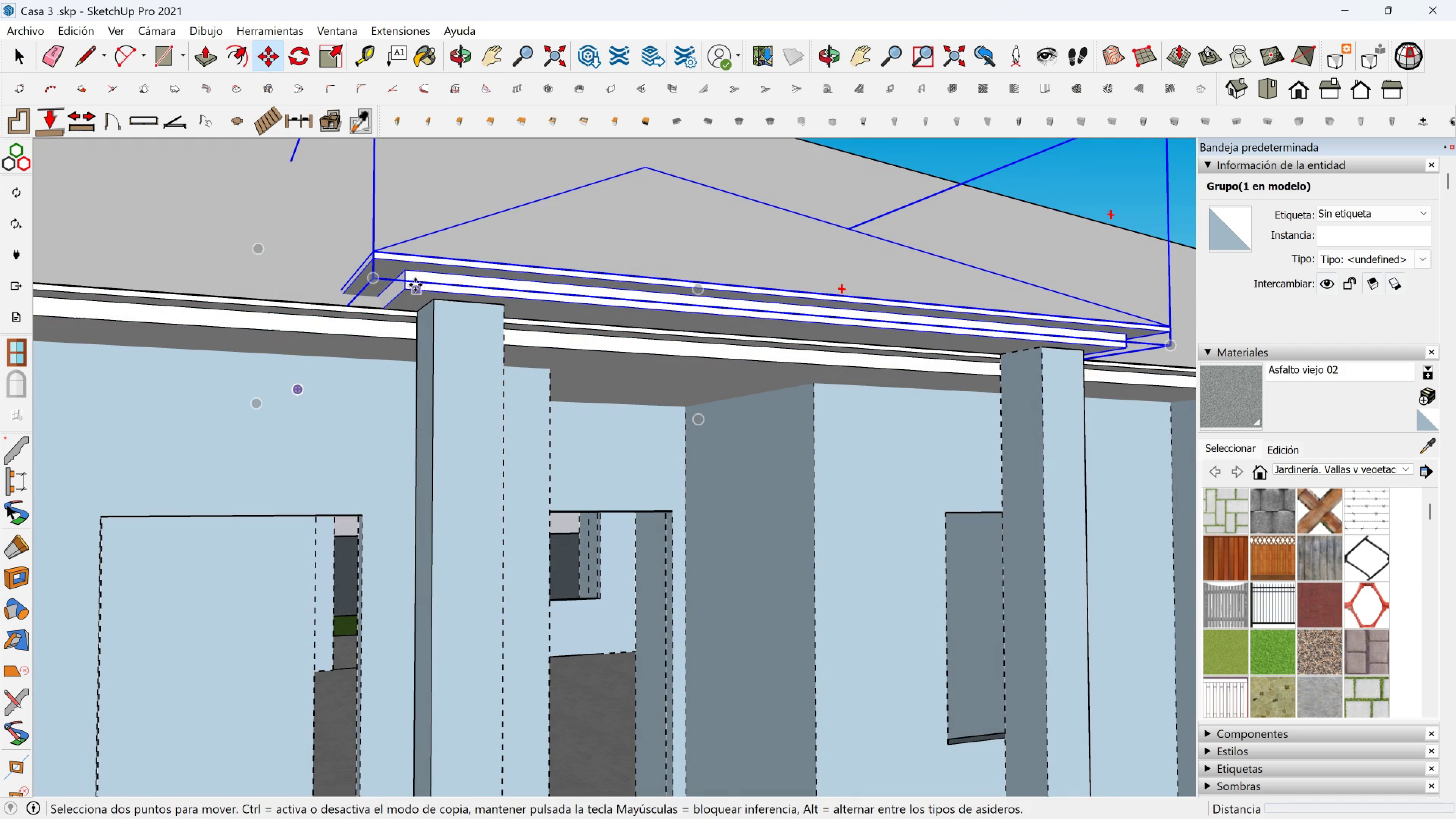 
left_click([408, 289])
 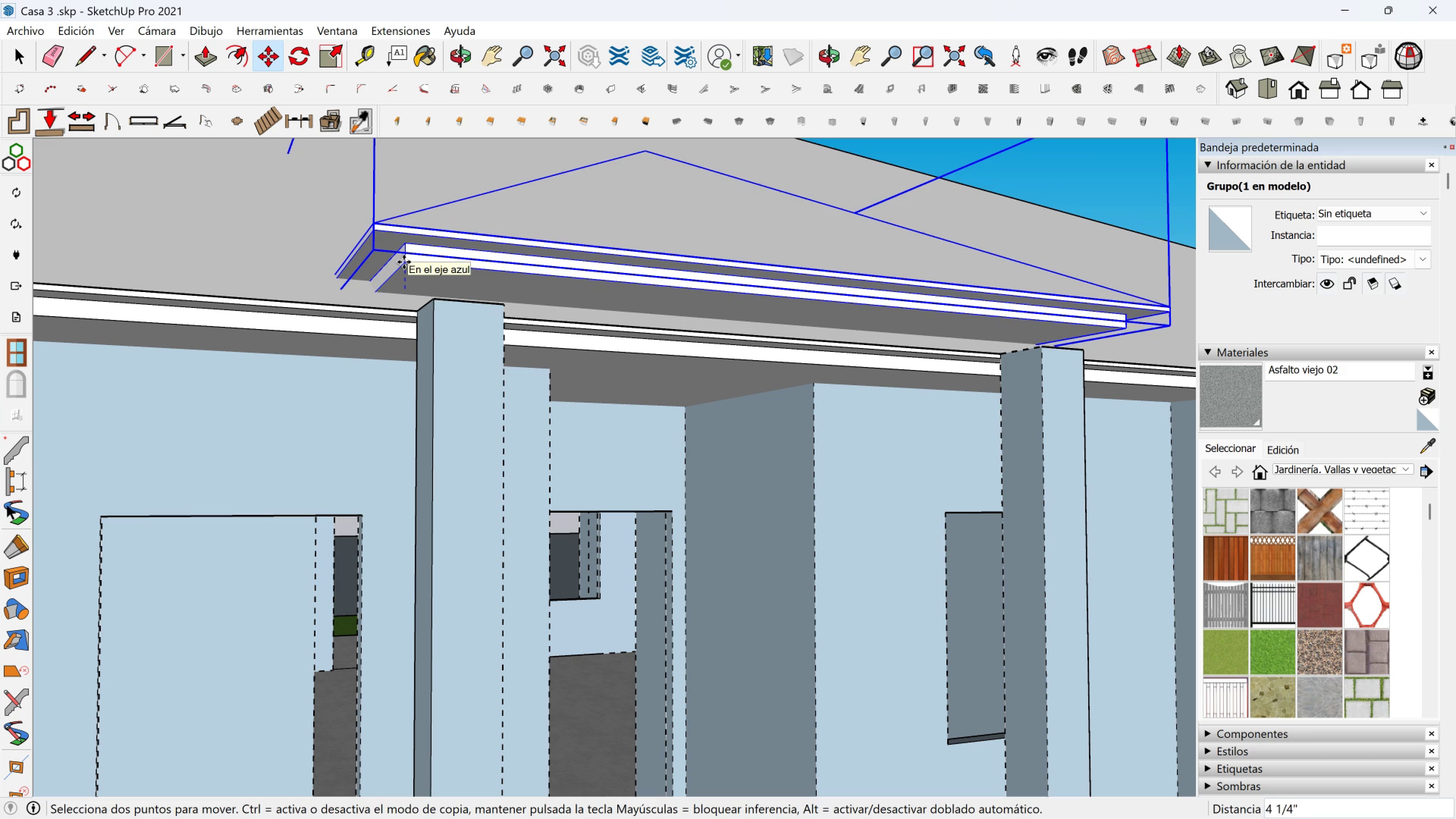 
type(24)
 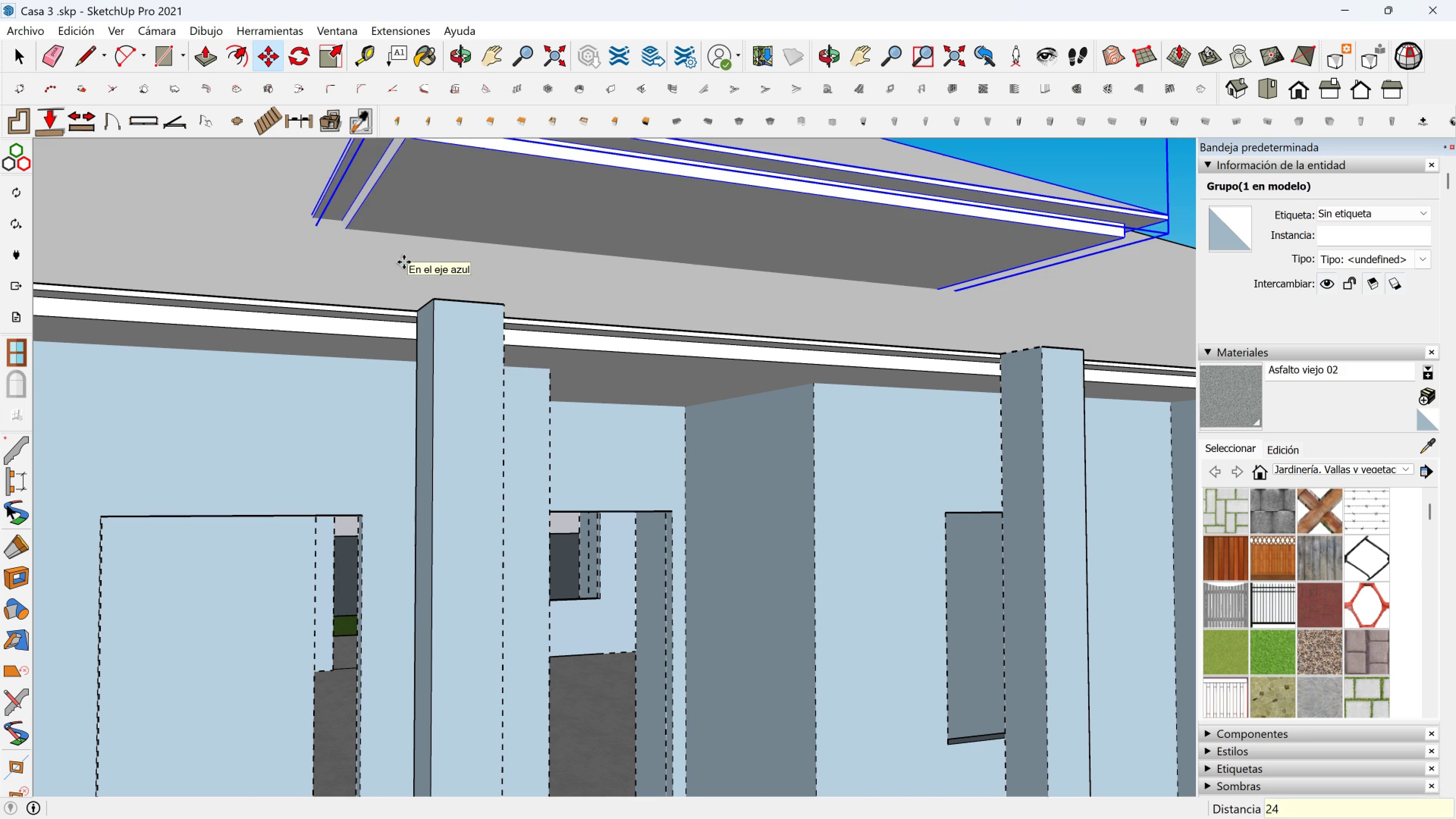 
key(Enter)
 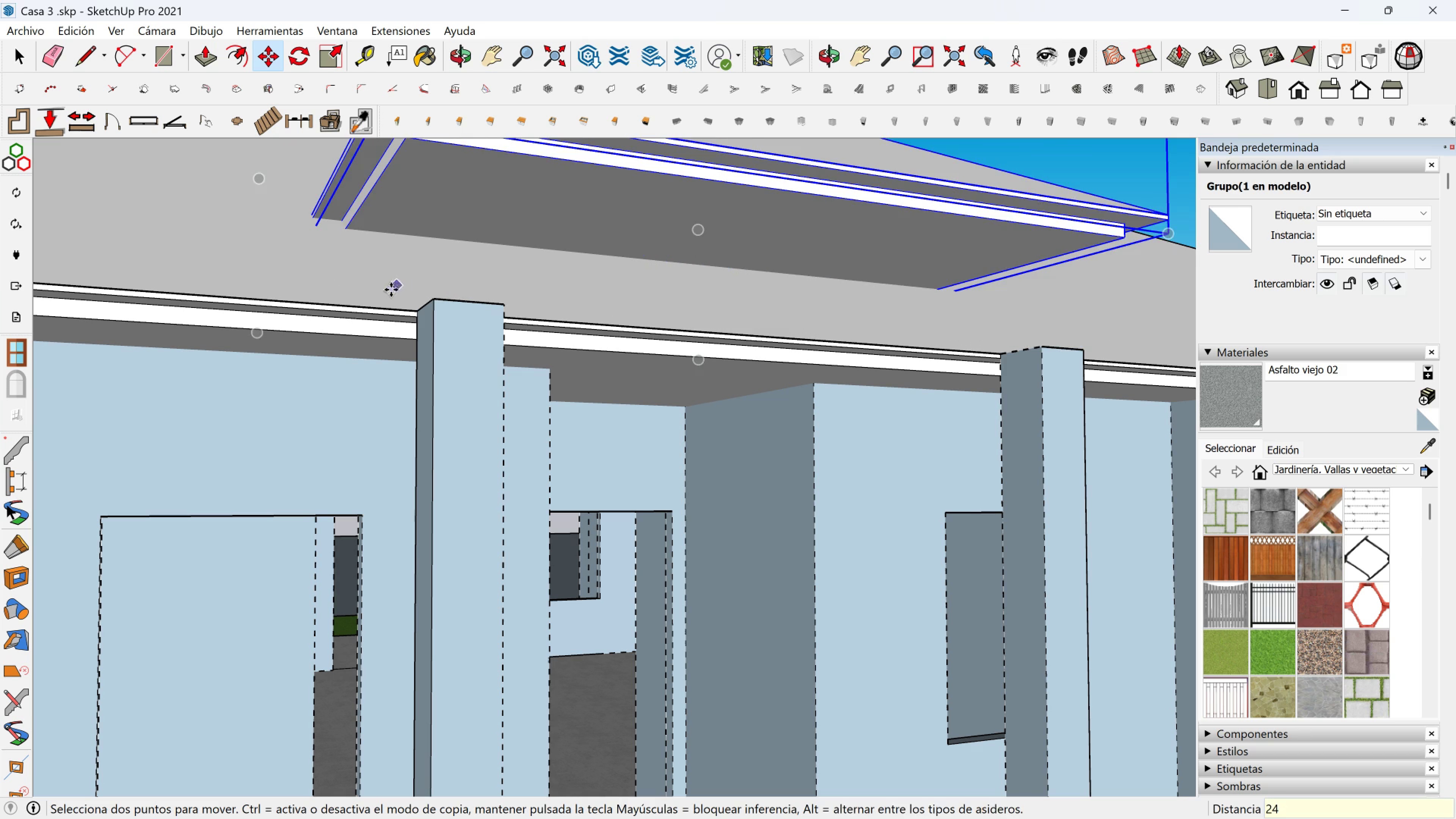 
key(Shift+ShiftLeft)
 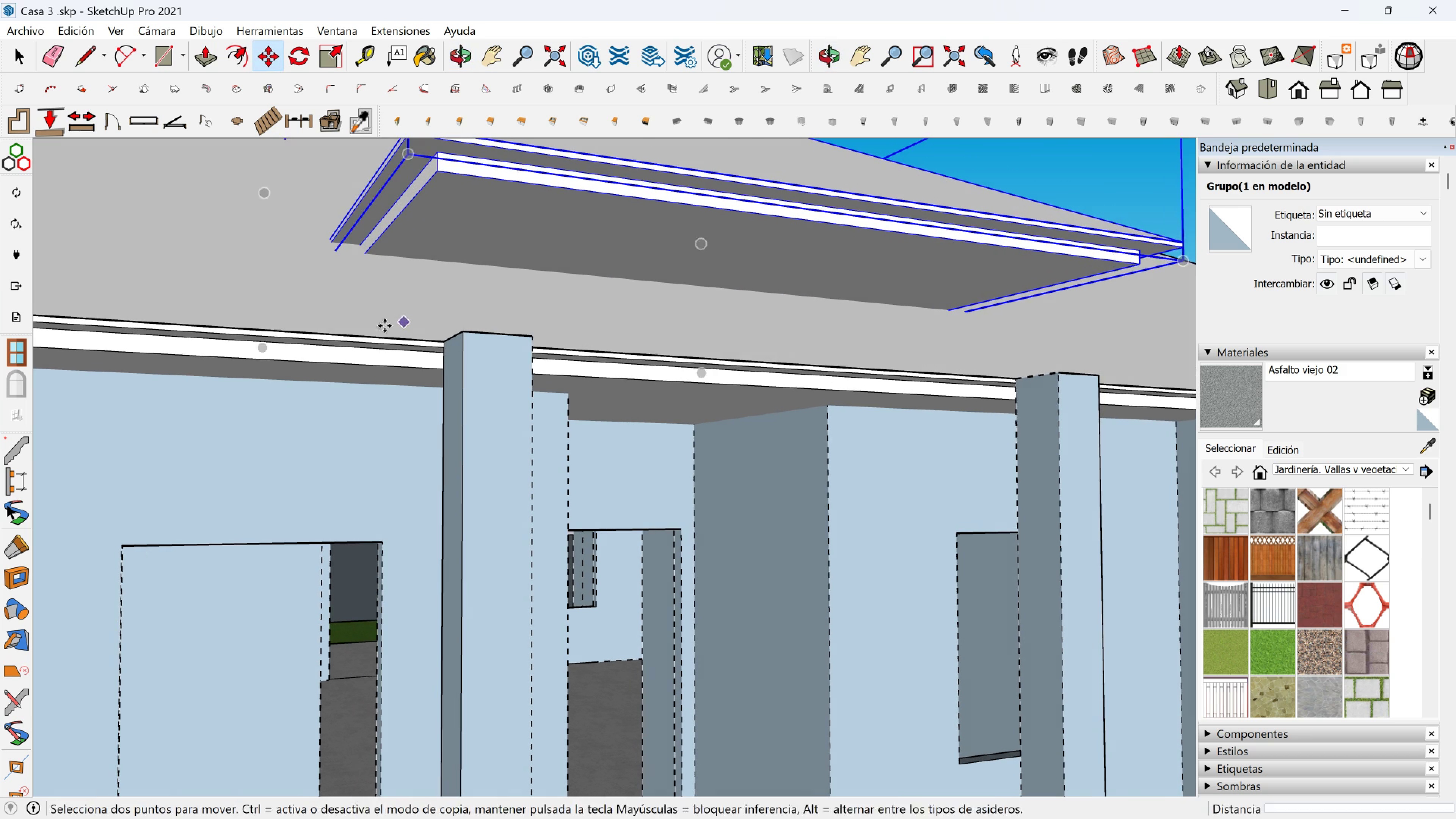 
key(Space)
 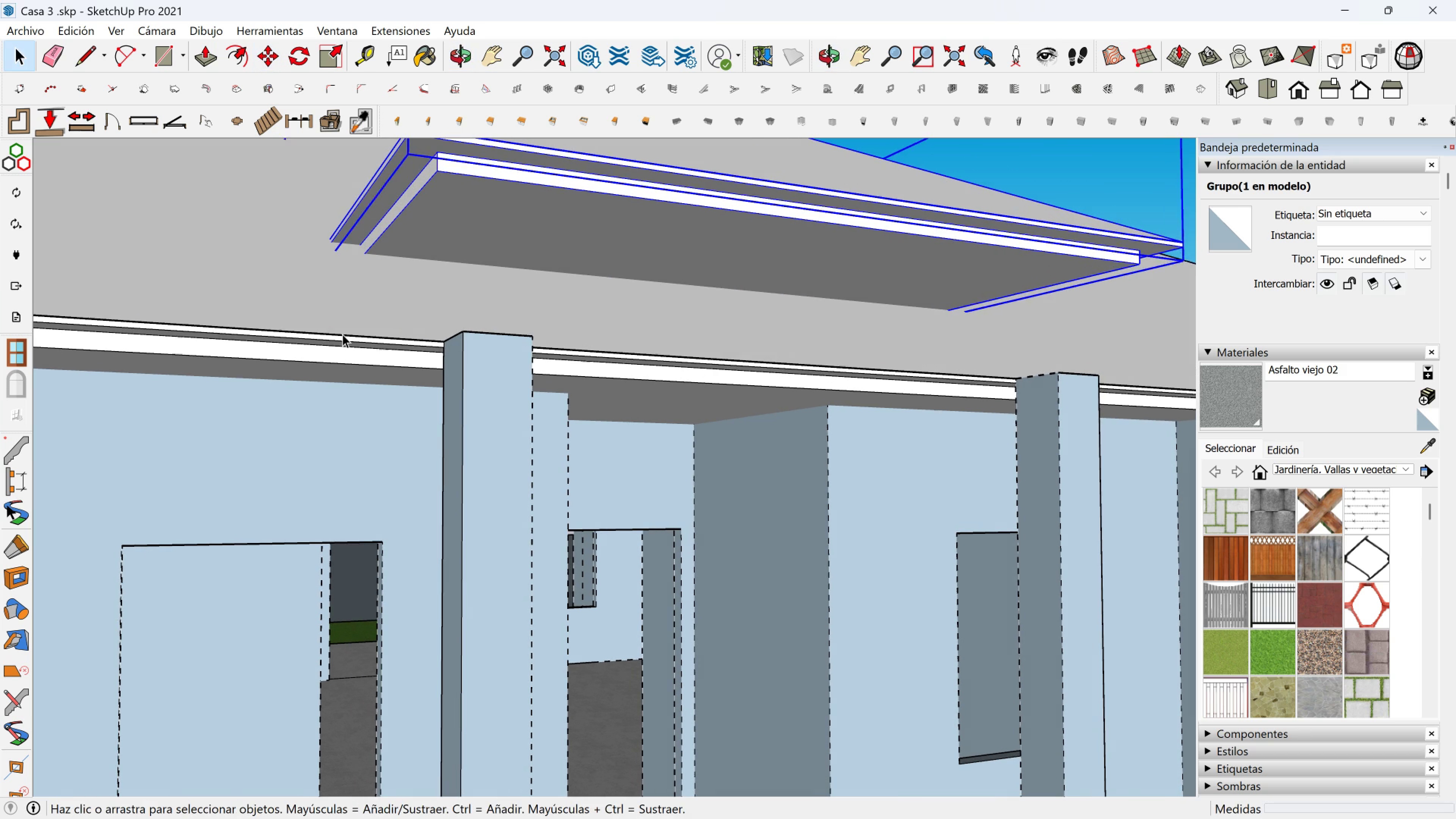 
left_click([342, 334])
 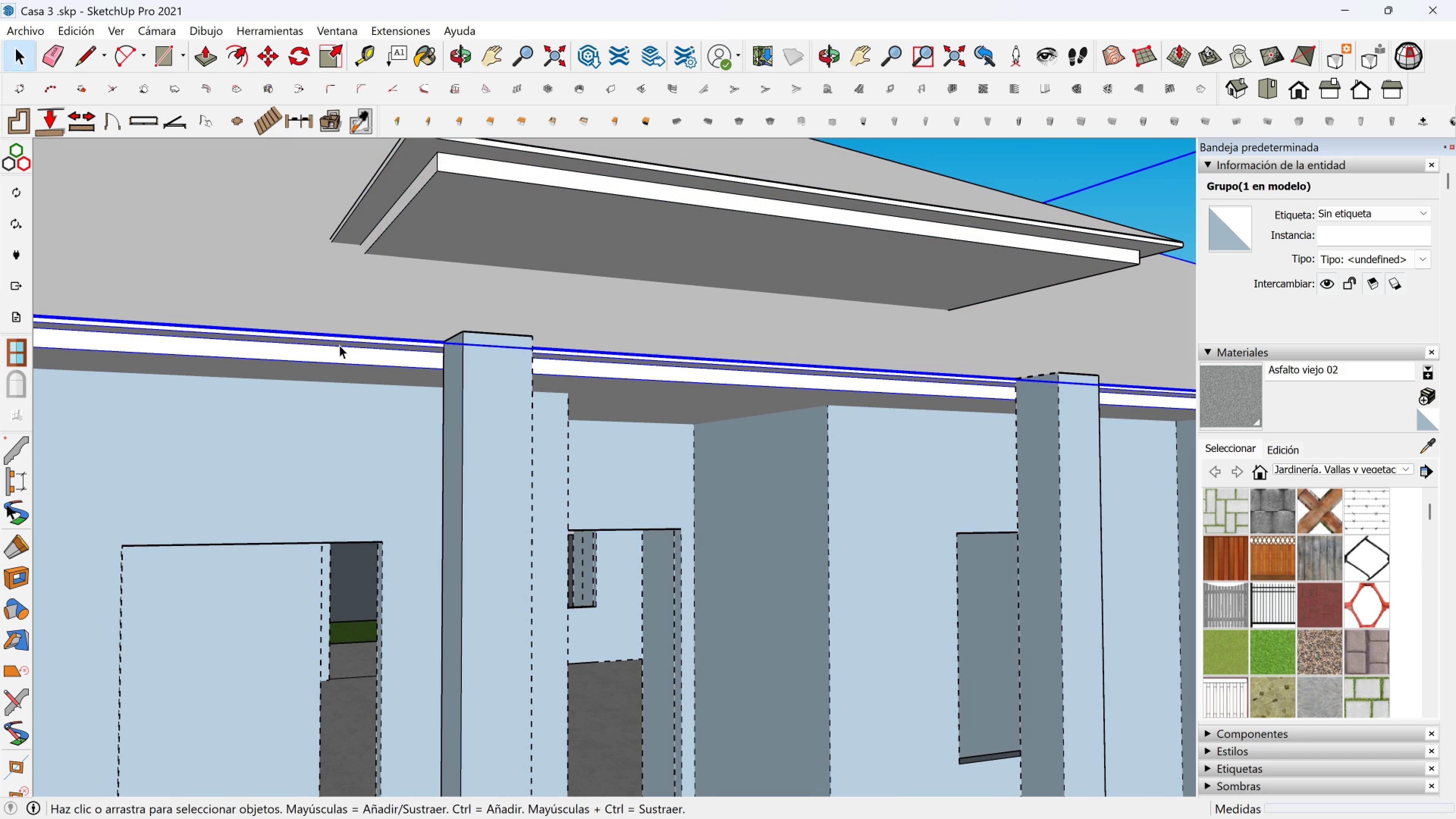 
key(Comma)
 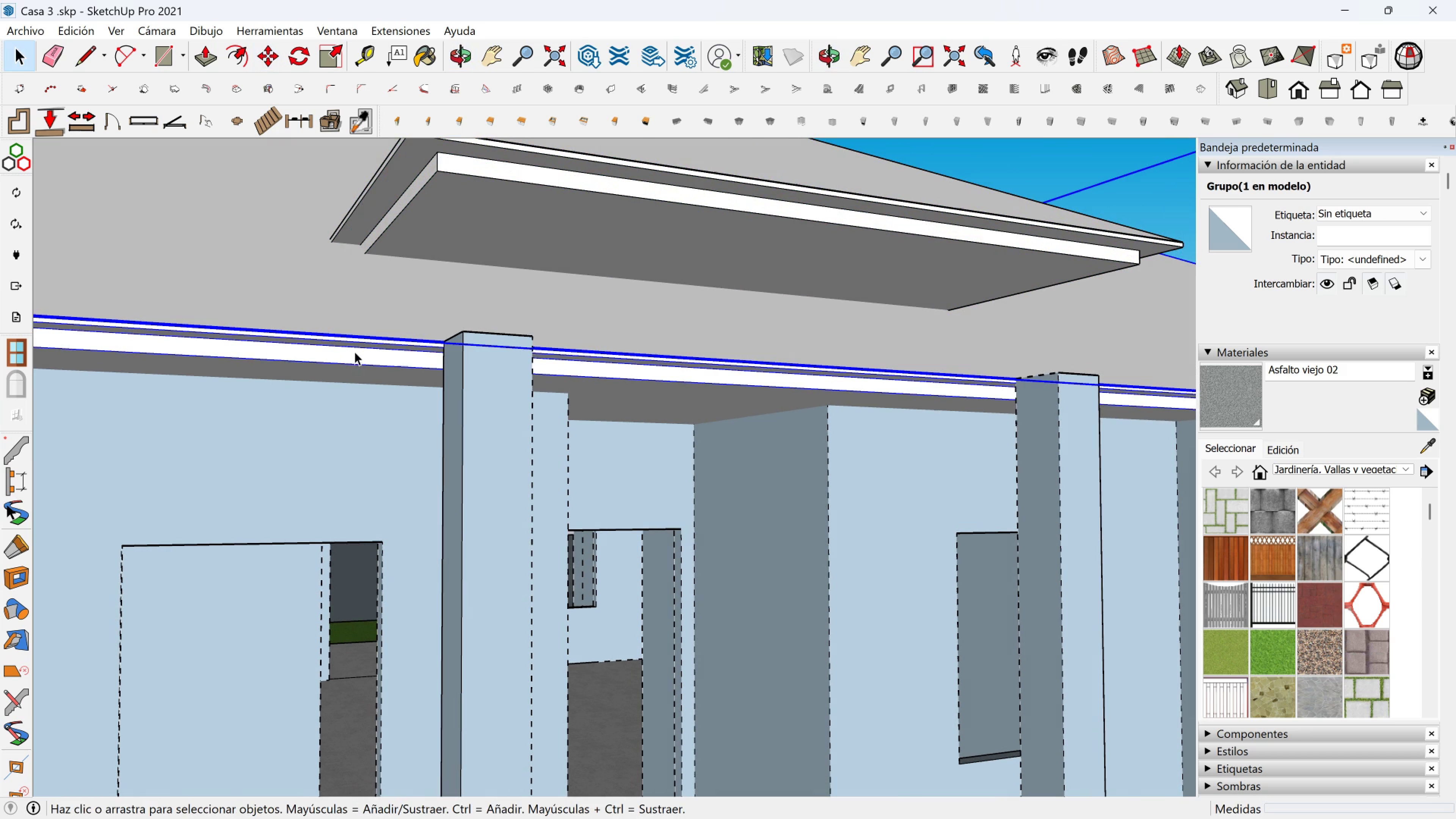 
key(M)
 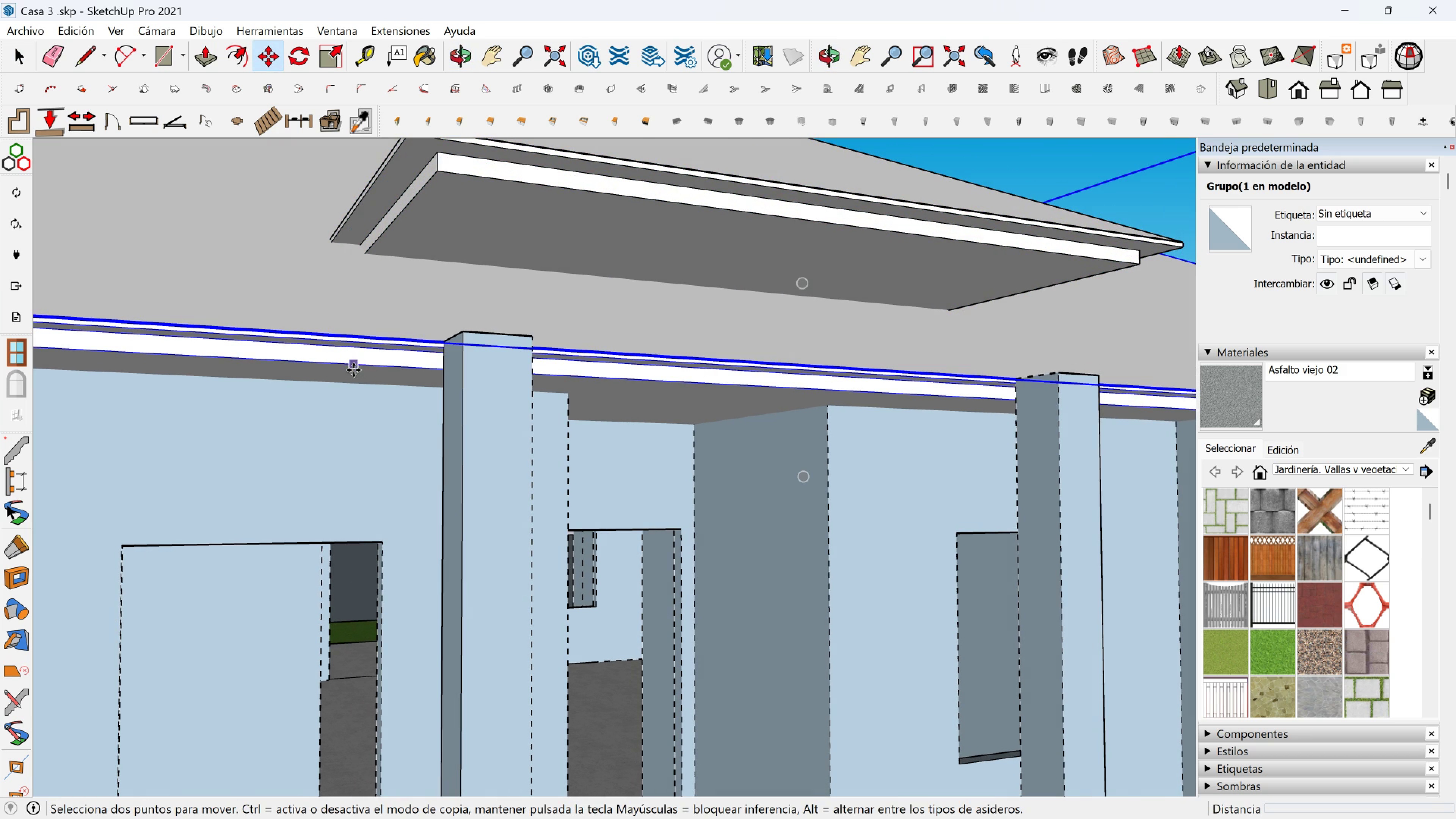 
left_click([353, 370])